 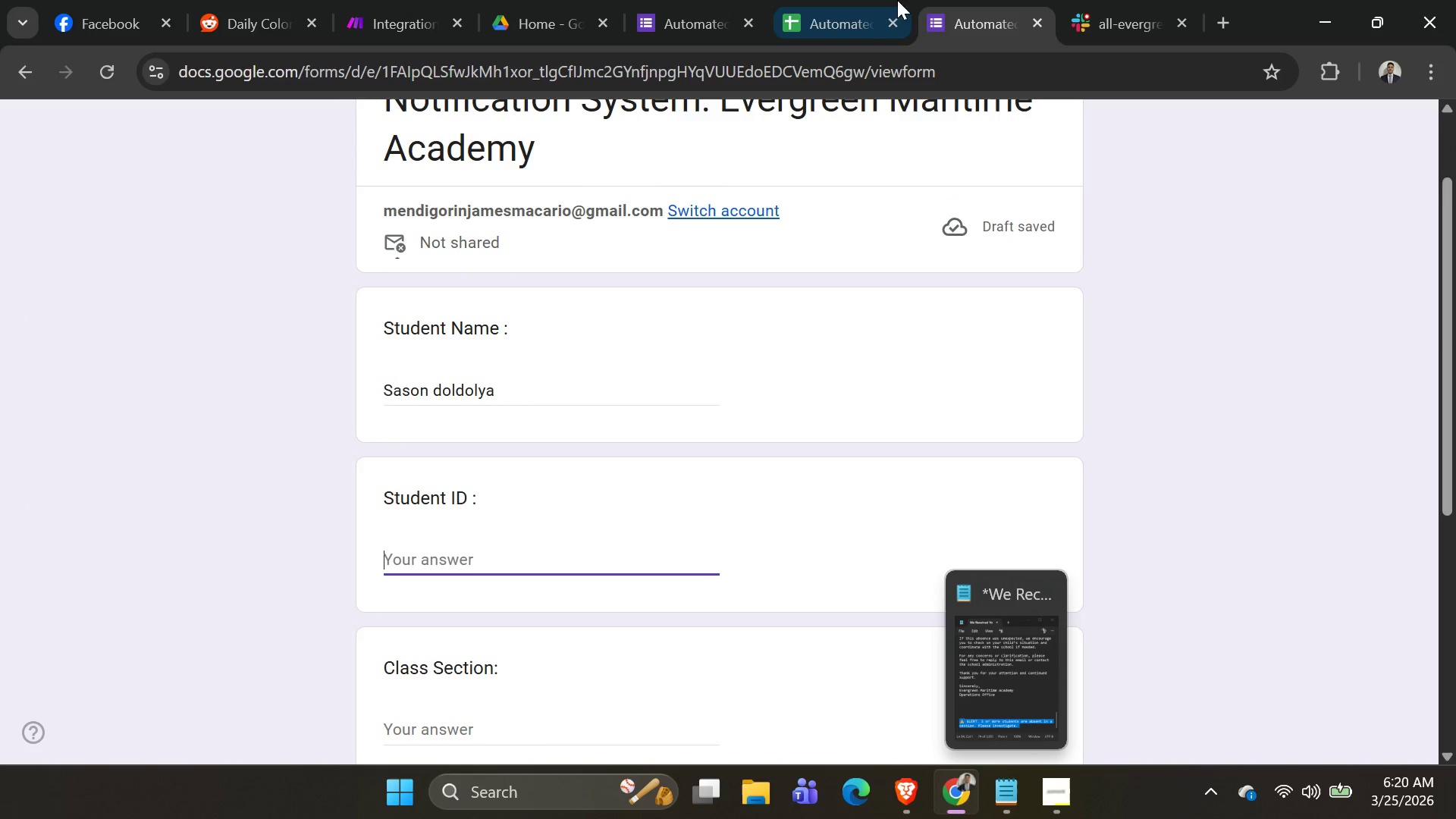 
left_click([805, 8])
 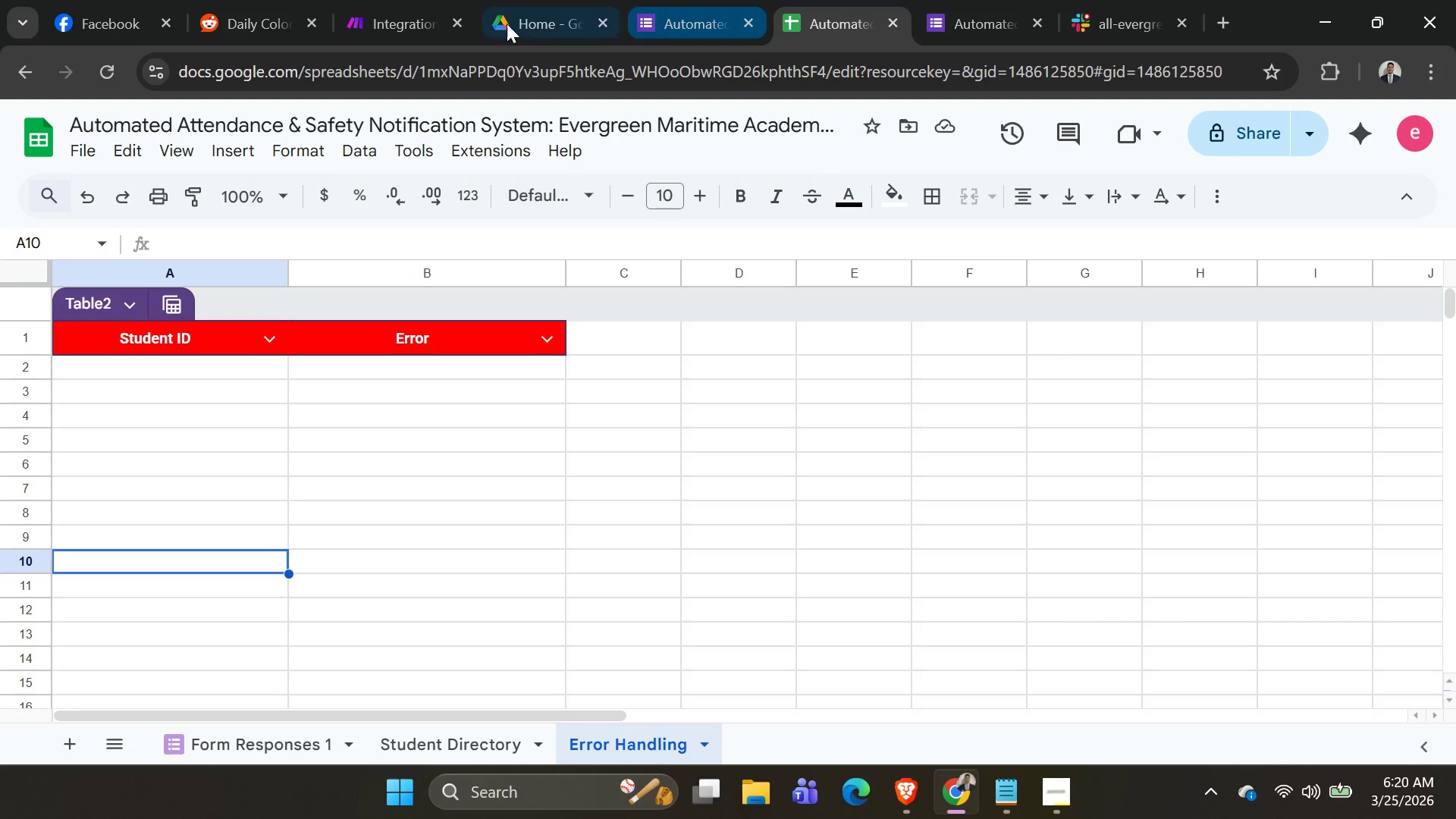 
left_click([384, 24])
 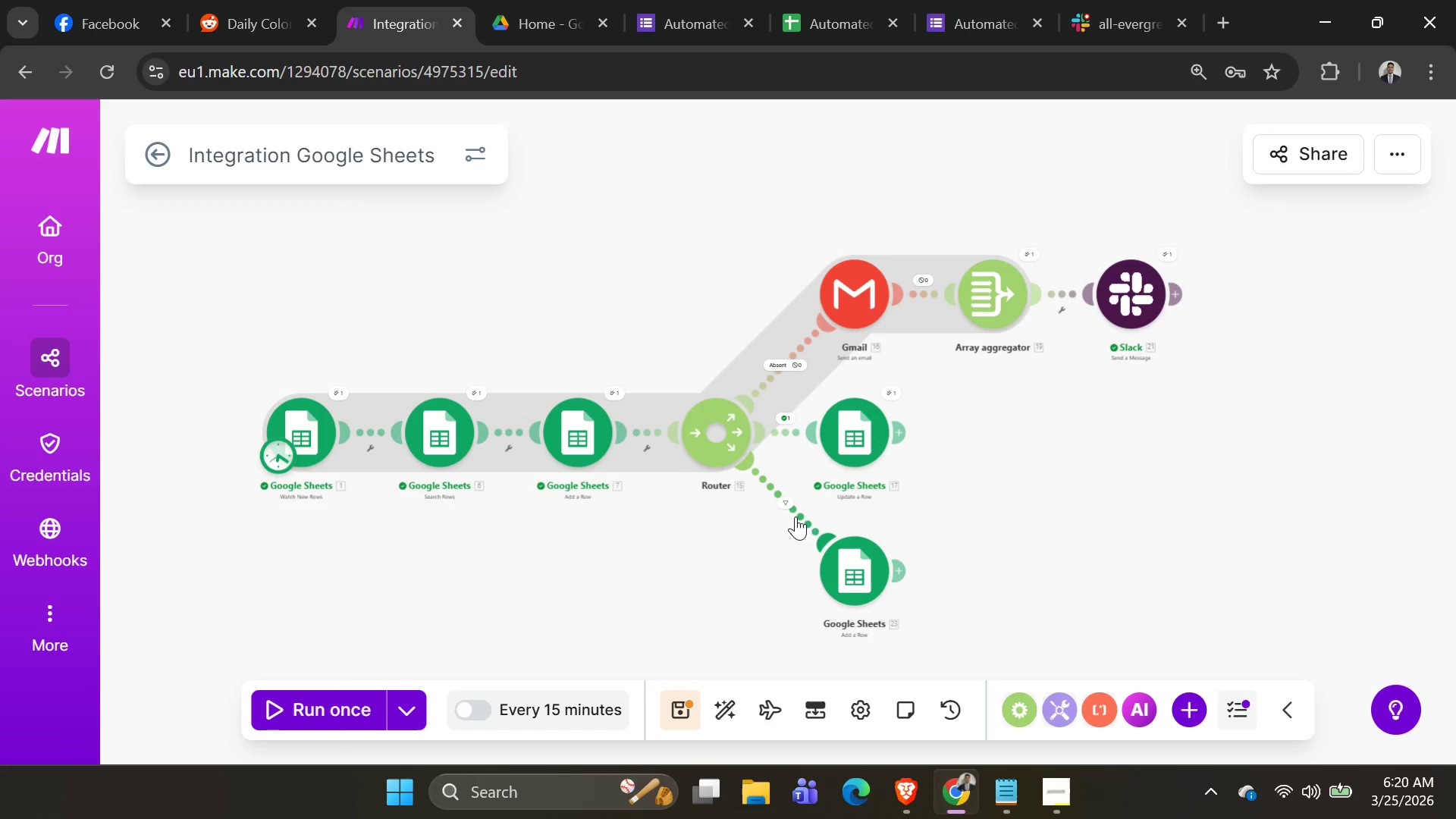 
left_click([786, 501])
 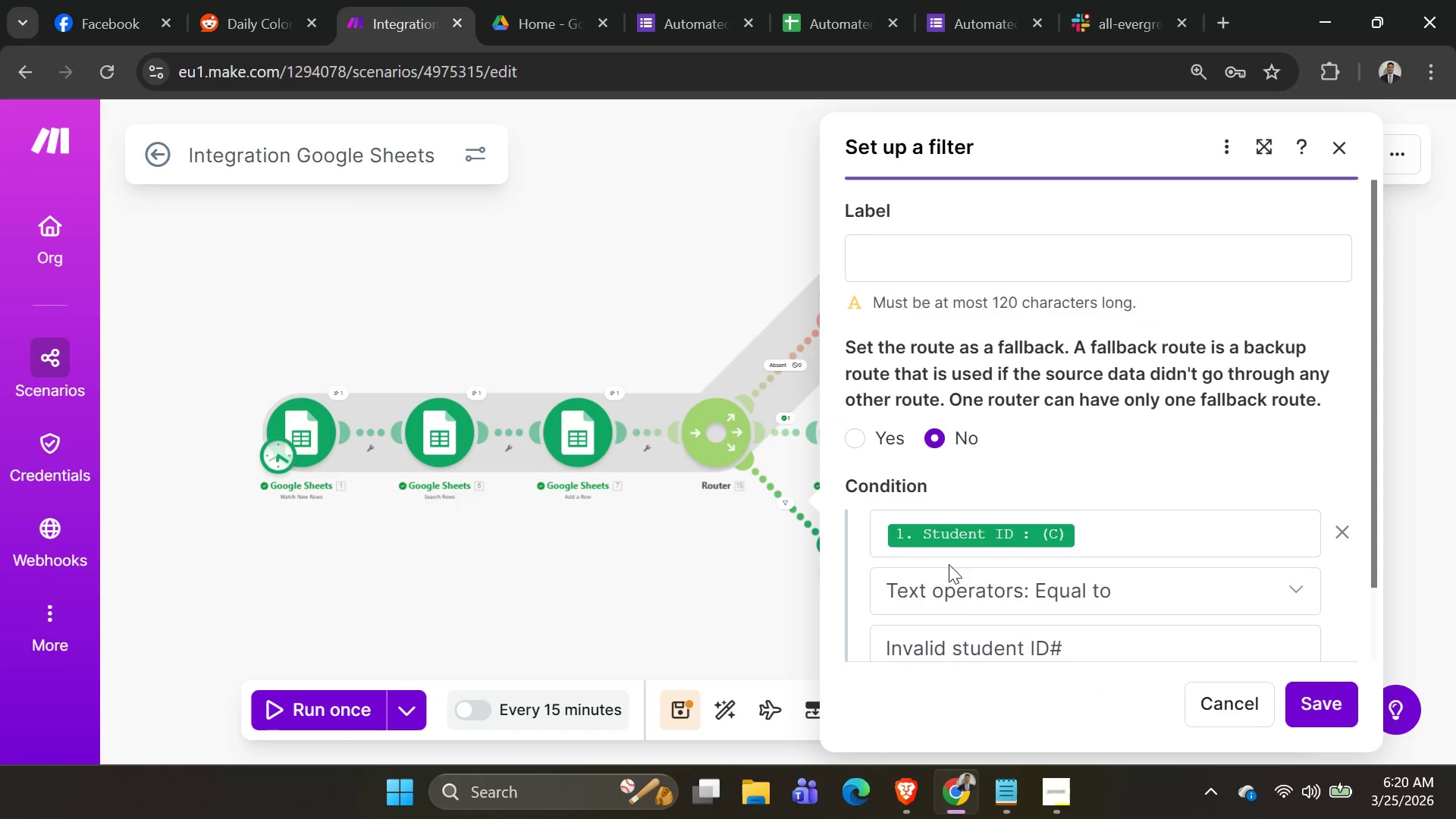 
scroll: coordinate [1018, 581], scroll_direction: down, amount: 2.0
 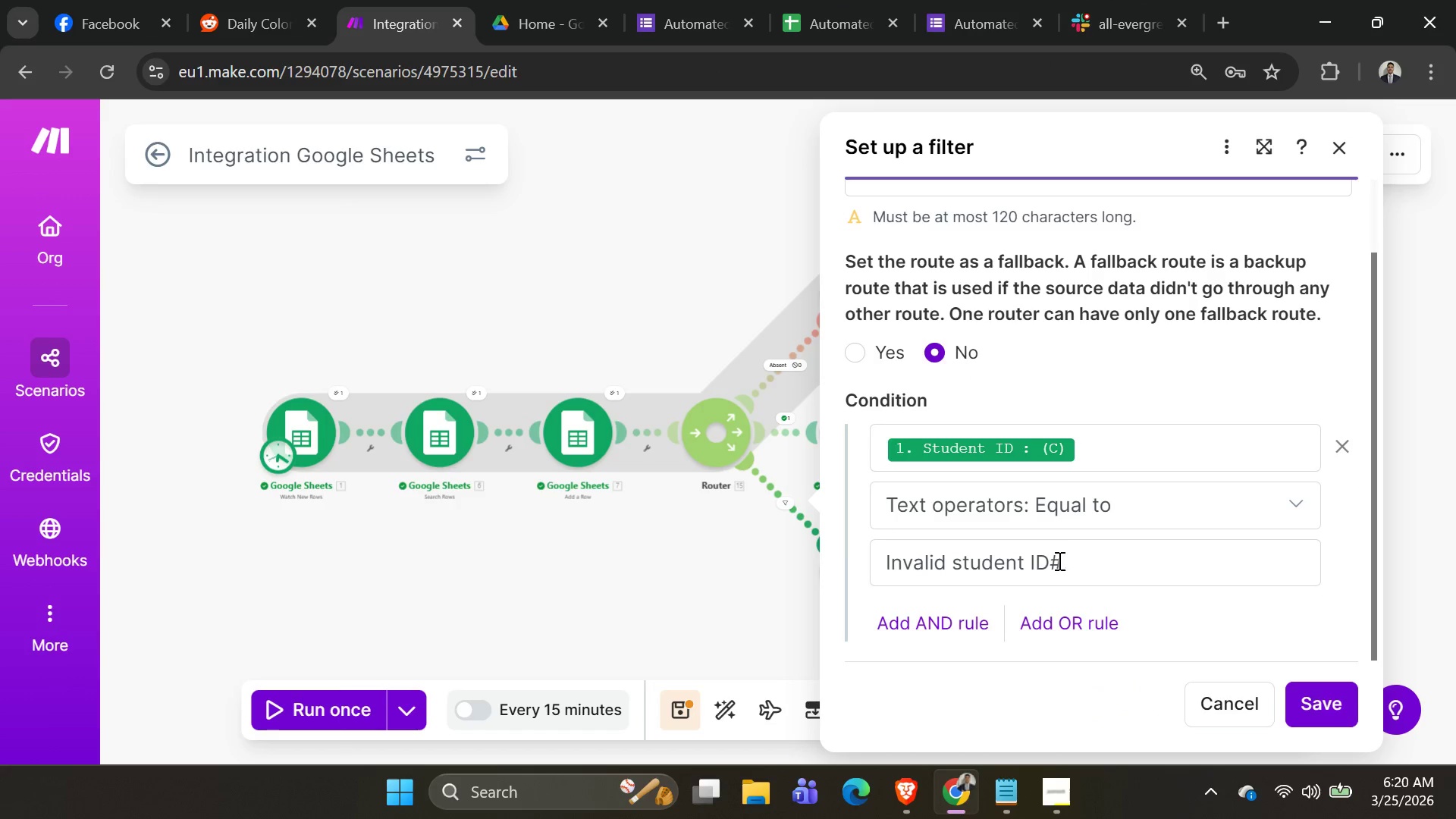 
left_click_drag(start_coordinate=[1059, 560], to_coordinate=[719, 585])
 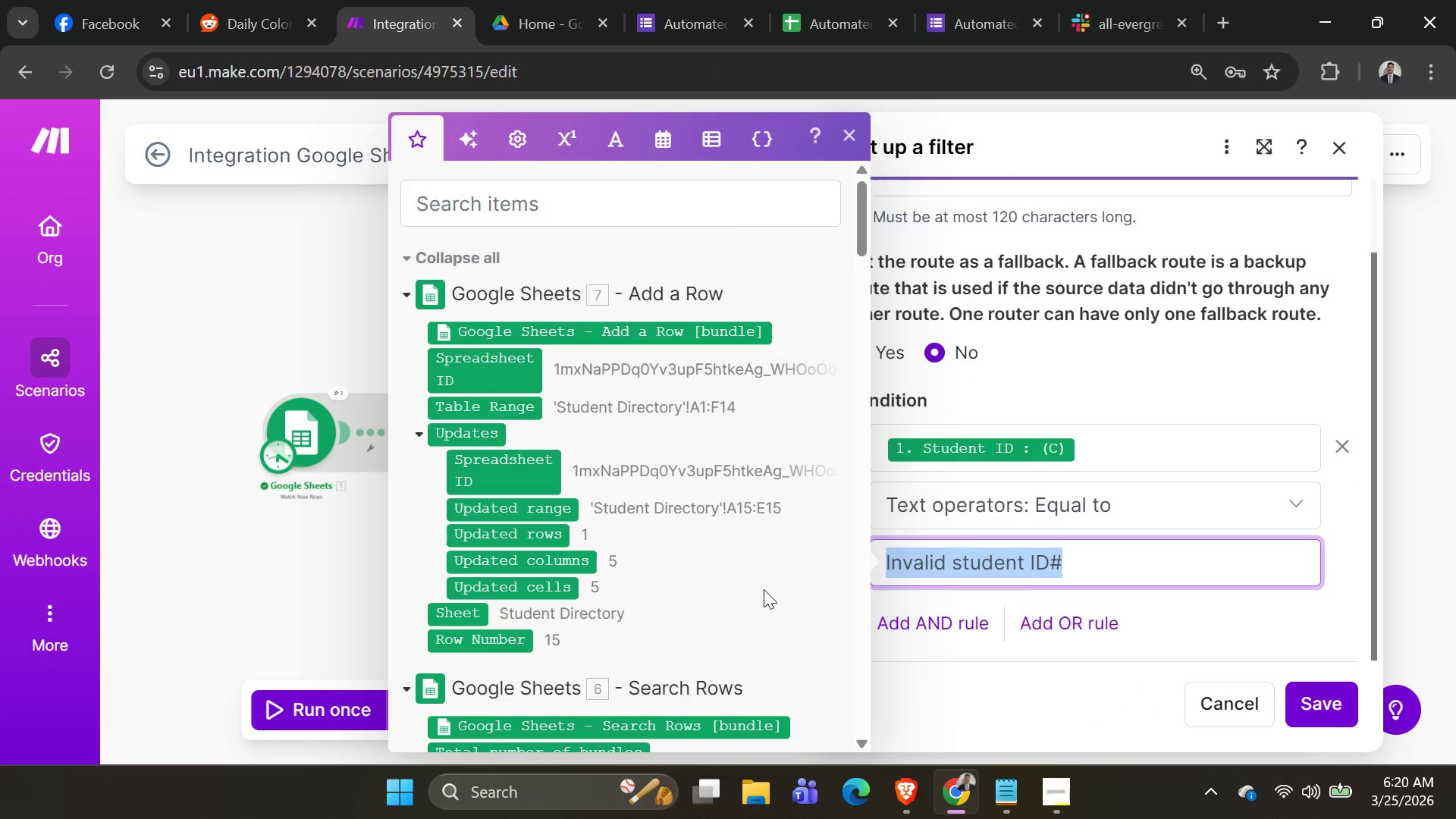 
type(En)
key(Backspace)
type(mpt)
 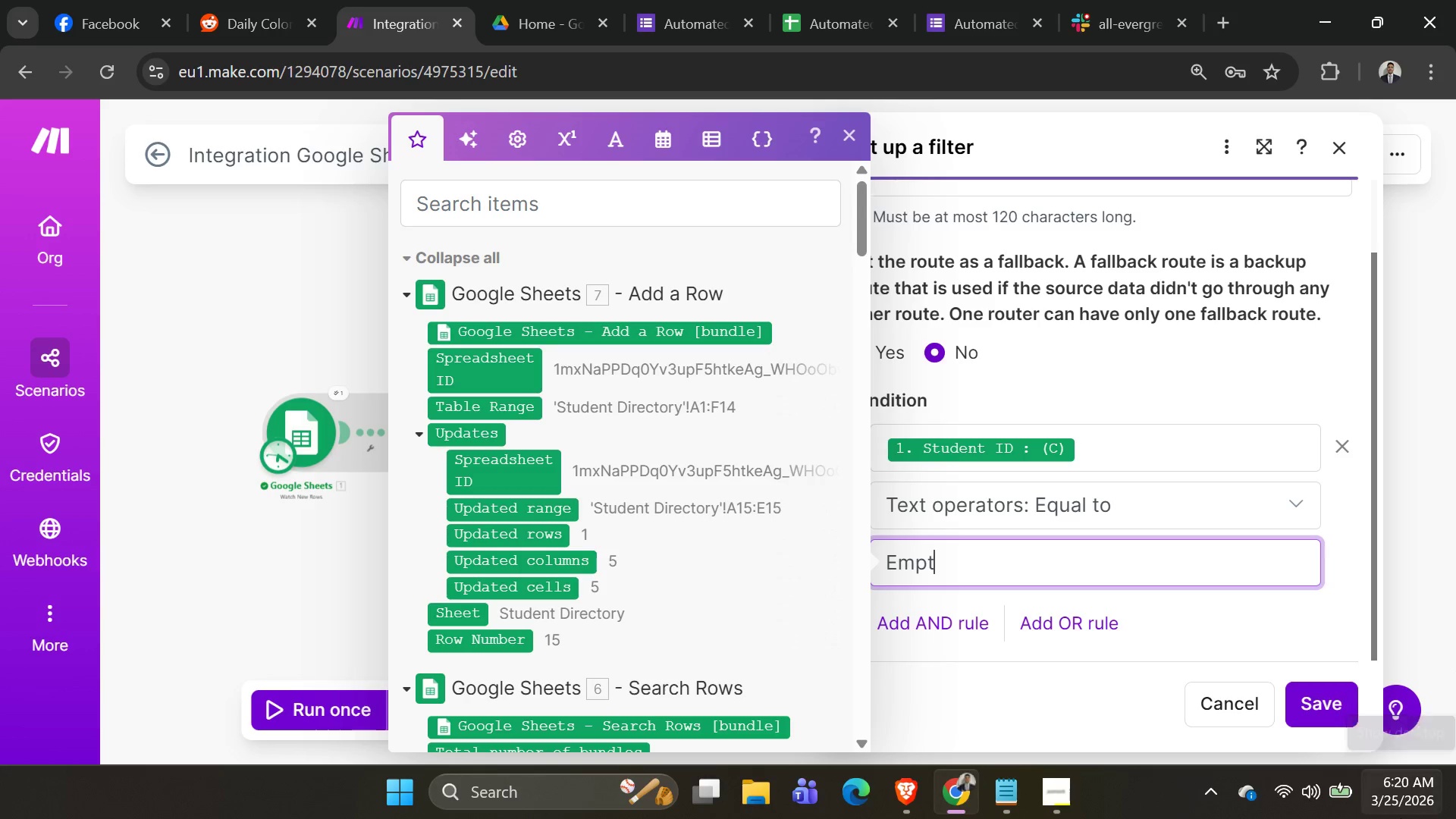 
key(Y)
 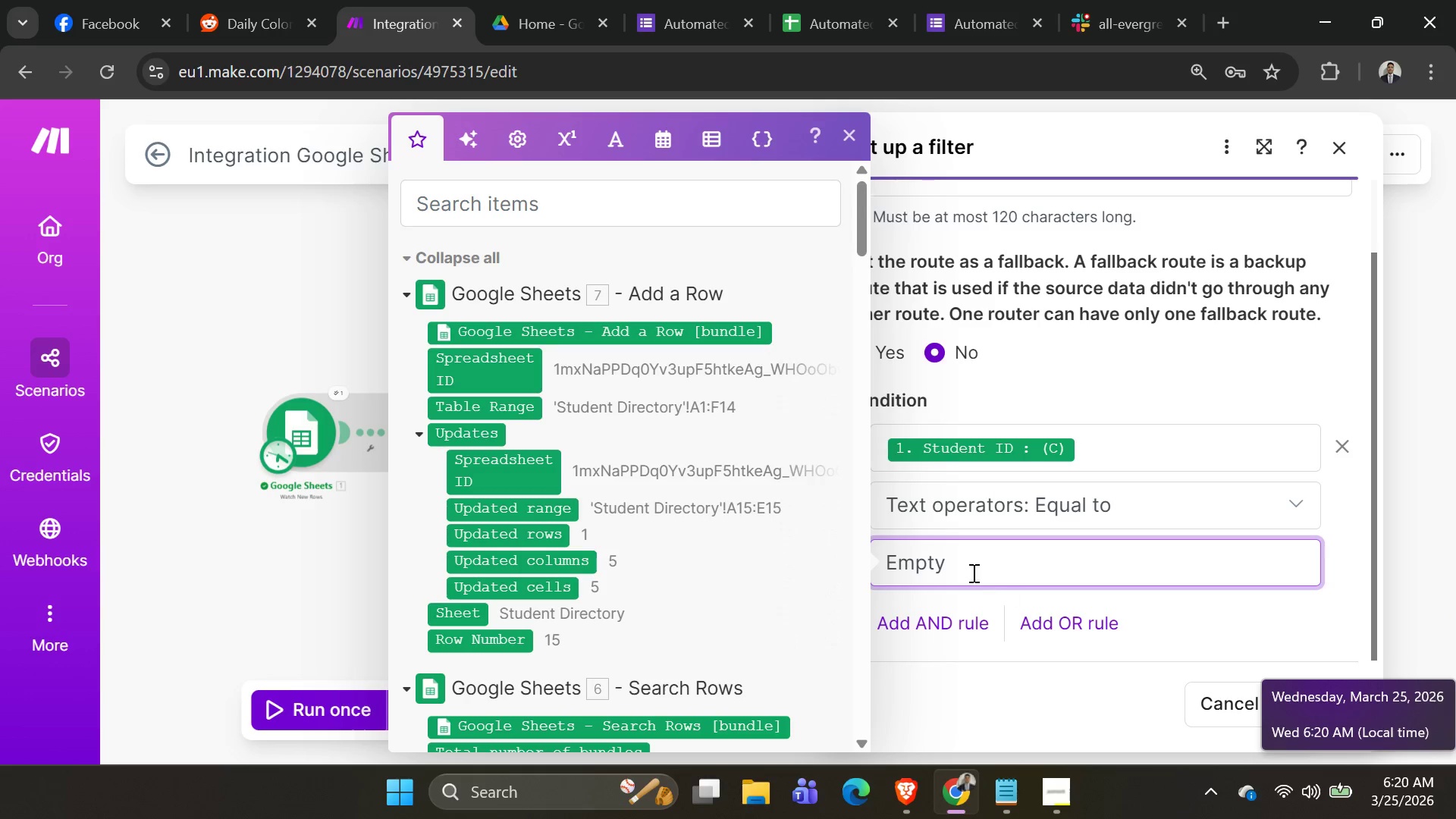 
left_click_drag(start_coordinate=[971, 570], to_coordinate=[758, 548])
 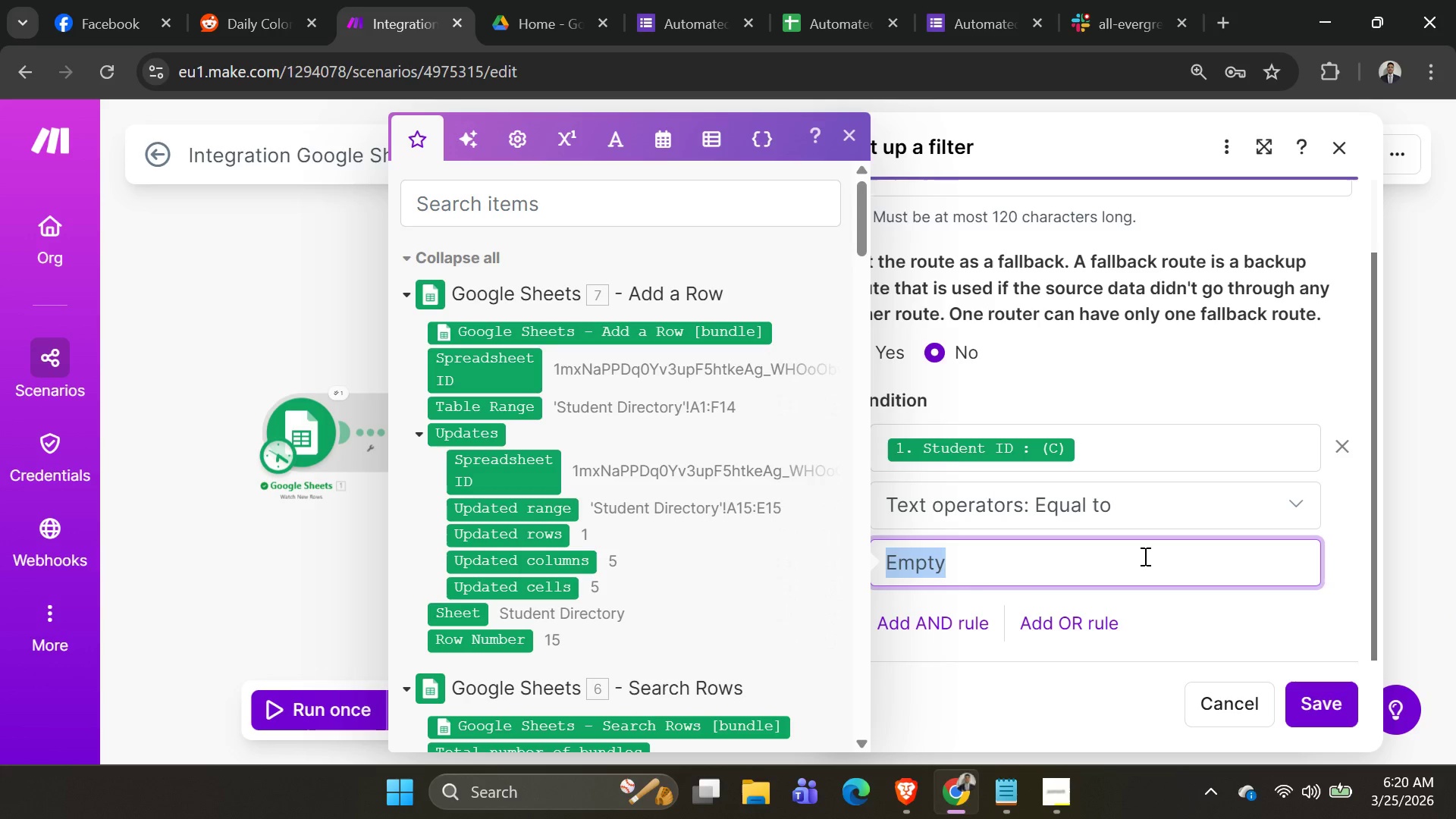 
key(Backspace)
type(11111)
key(Backspace)
key(Backspace)
key(Backspace)
key(Backspace)
key(Backspace)
type(13245)
key(Backspace)
key(Backspace)
key(Backspace)
key(Backspace)
type(23)
key(Backspace)
key(Backspace)
type(3456)
 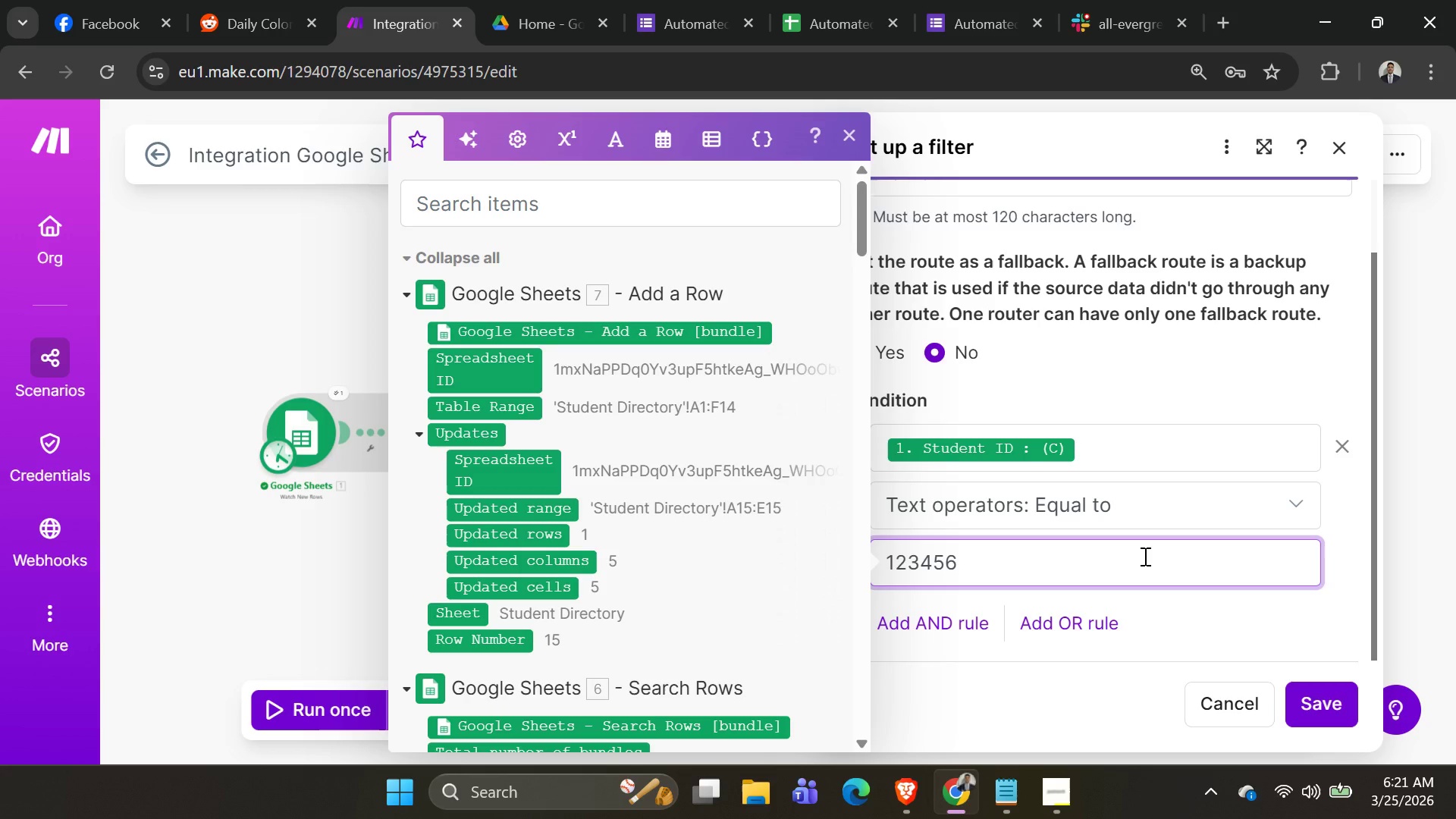 
wait(5.05)
 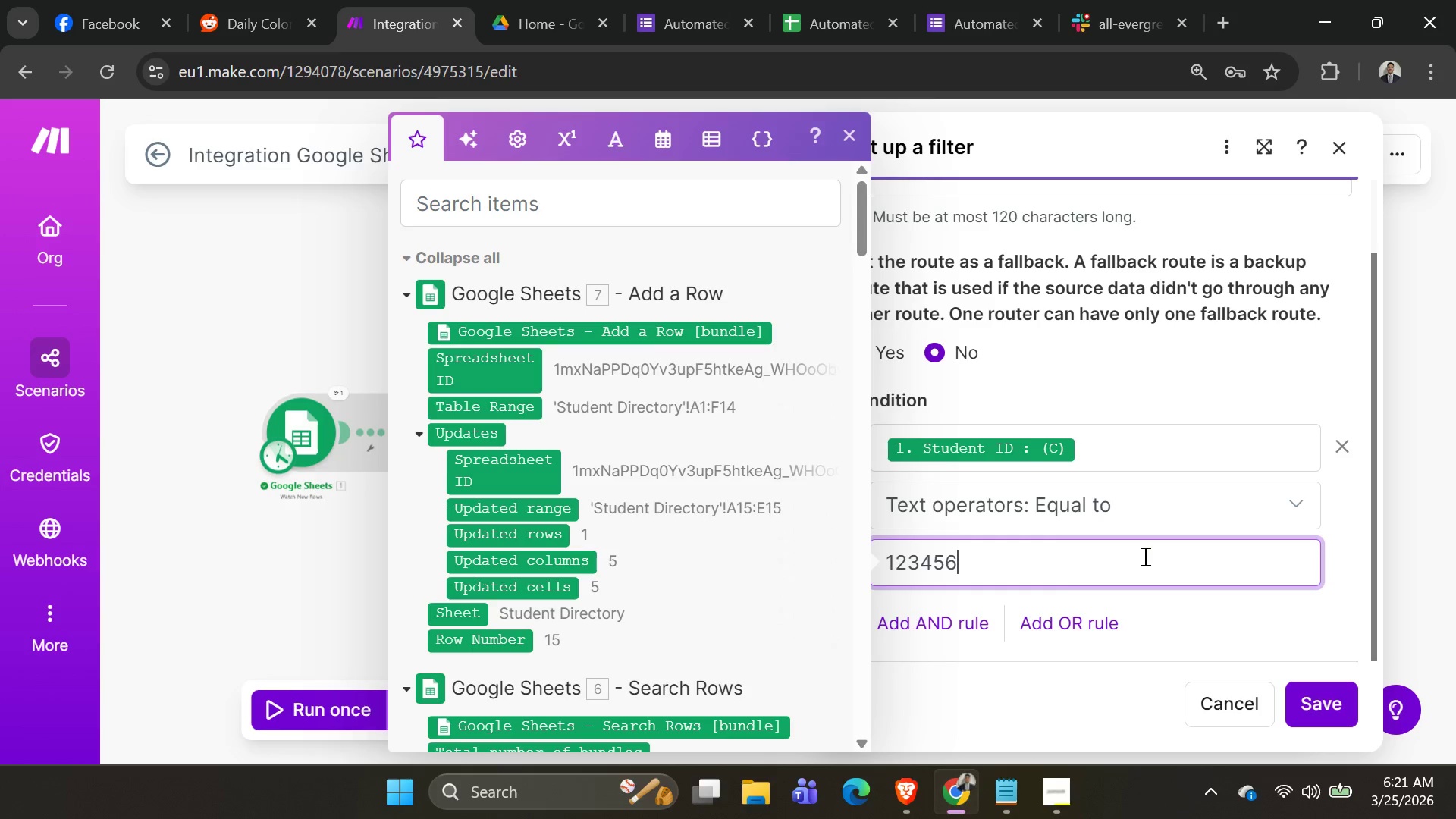 
left_click([1296, 707])
 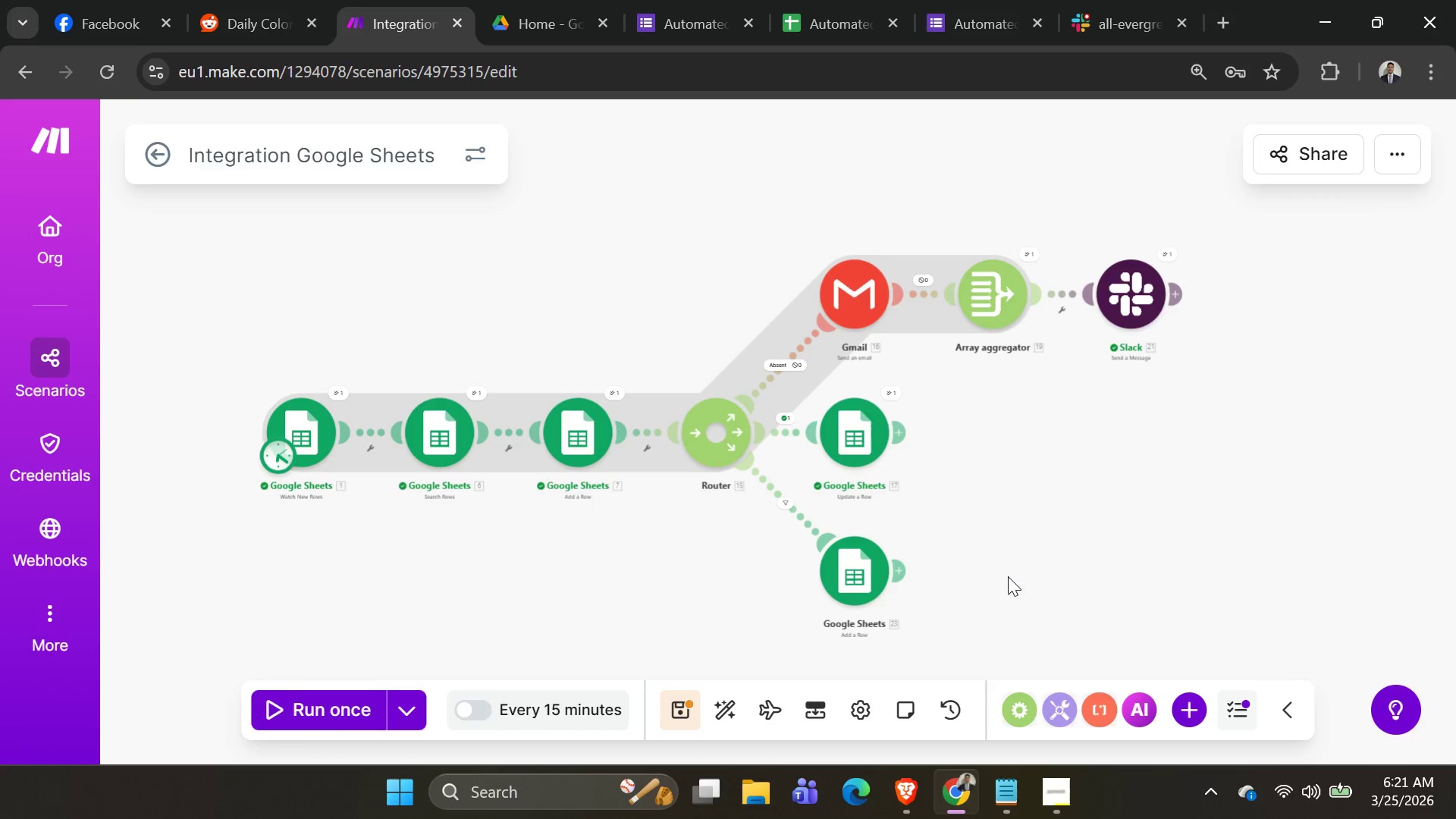 
key(Alt+AltLeft)
 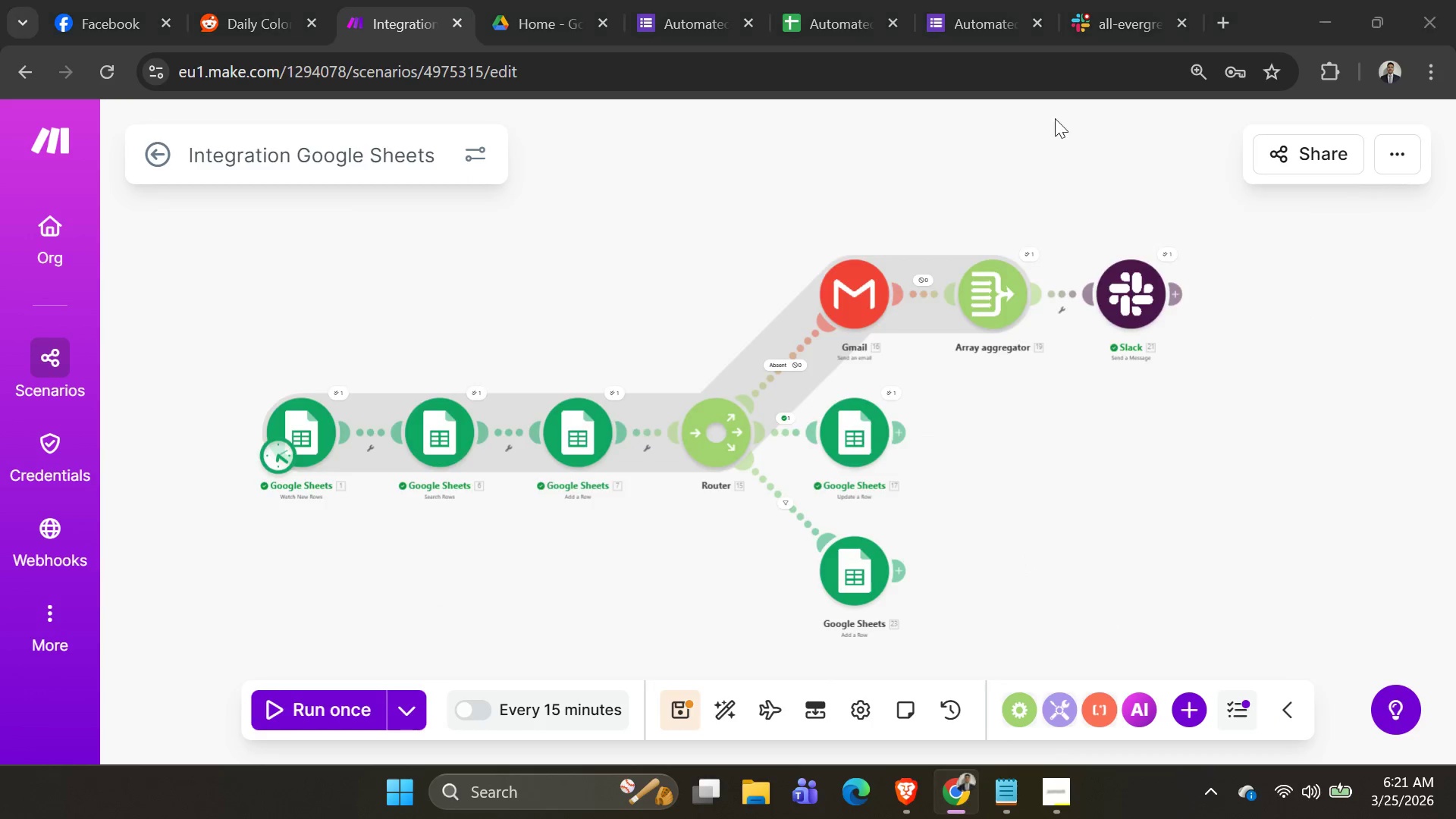 
key(Alt+Tab)